 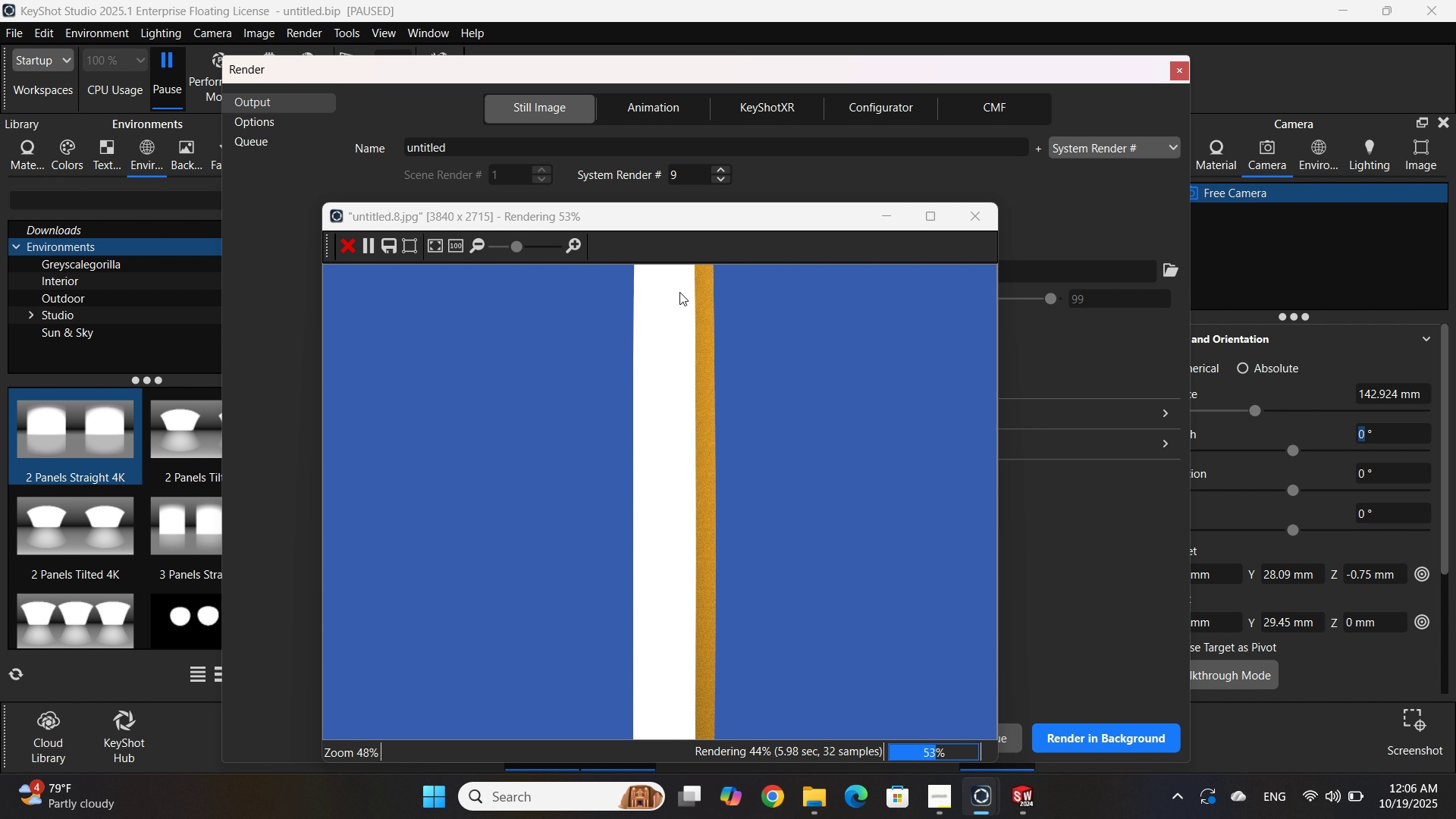 
scroll: coordinate [680, 463], scroll_direction: down, amount: 7.0
 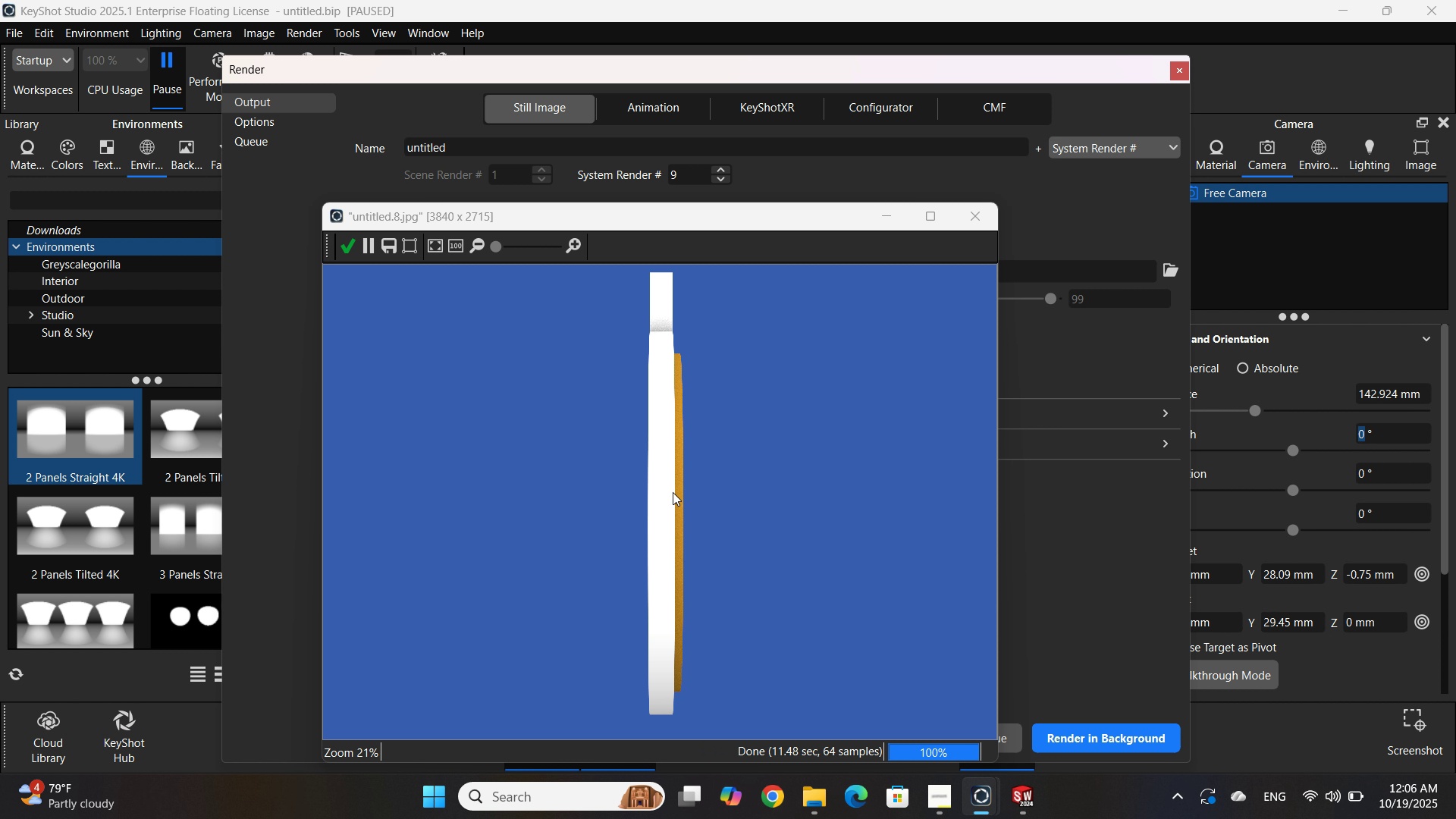 
wait(7.45)
 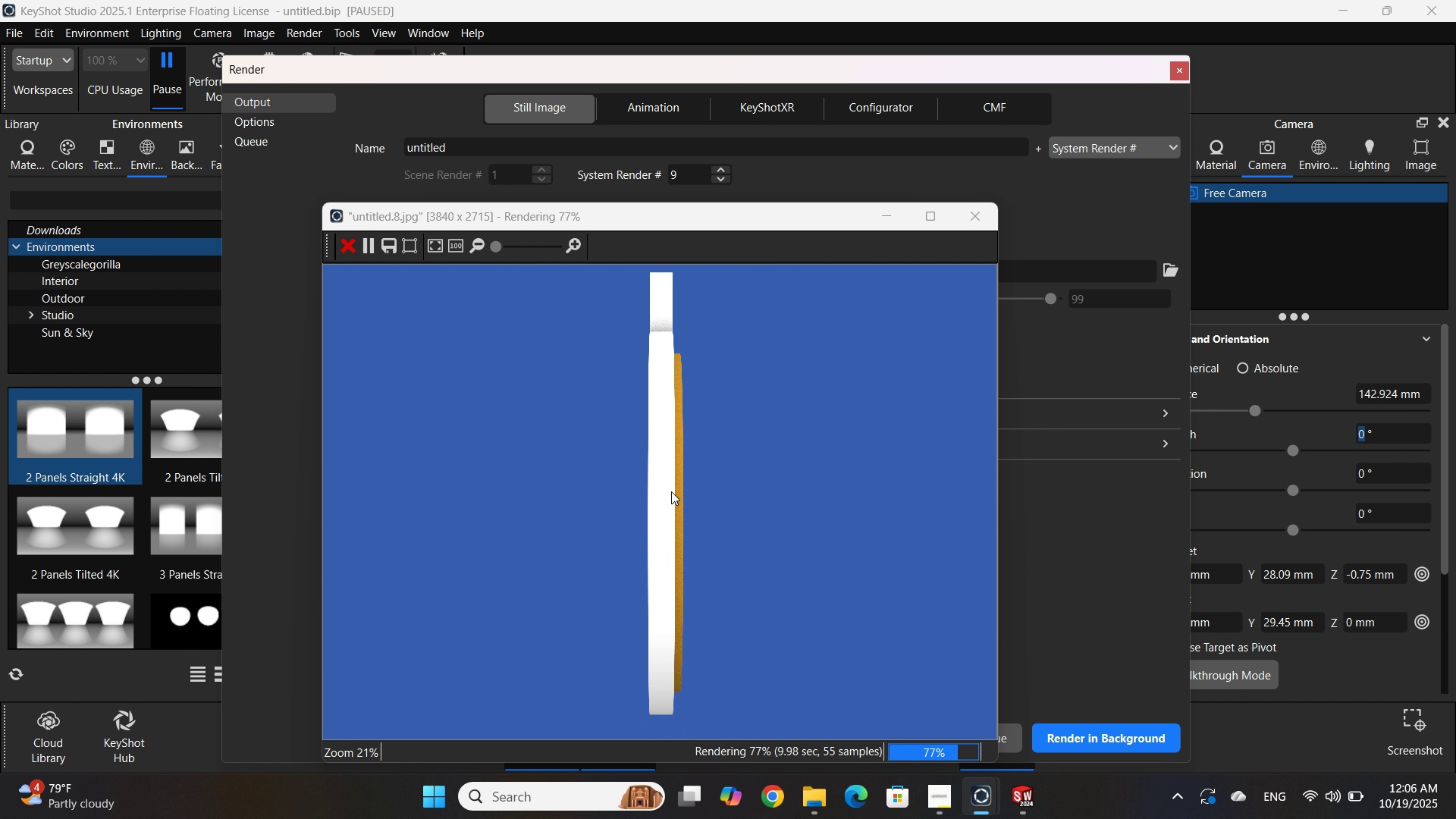 
left_click([343, 247])
 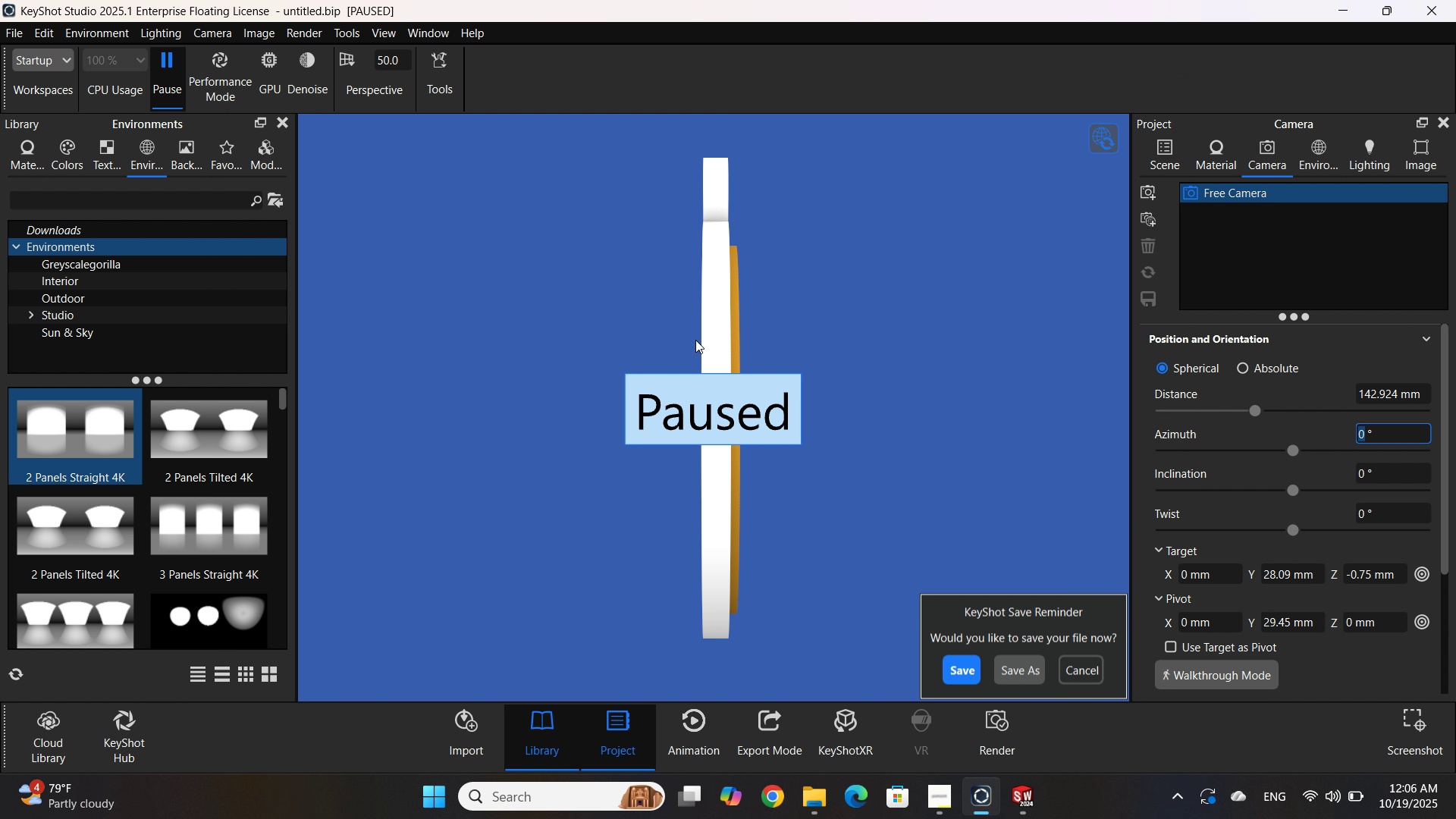 
left_click([165, 85])
 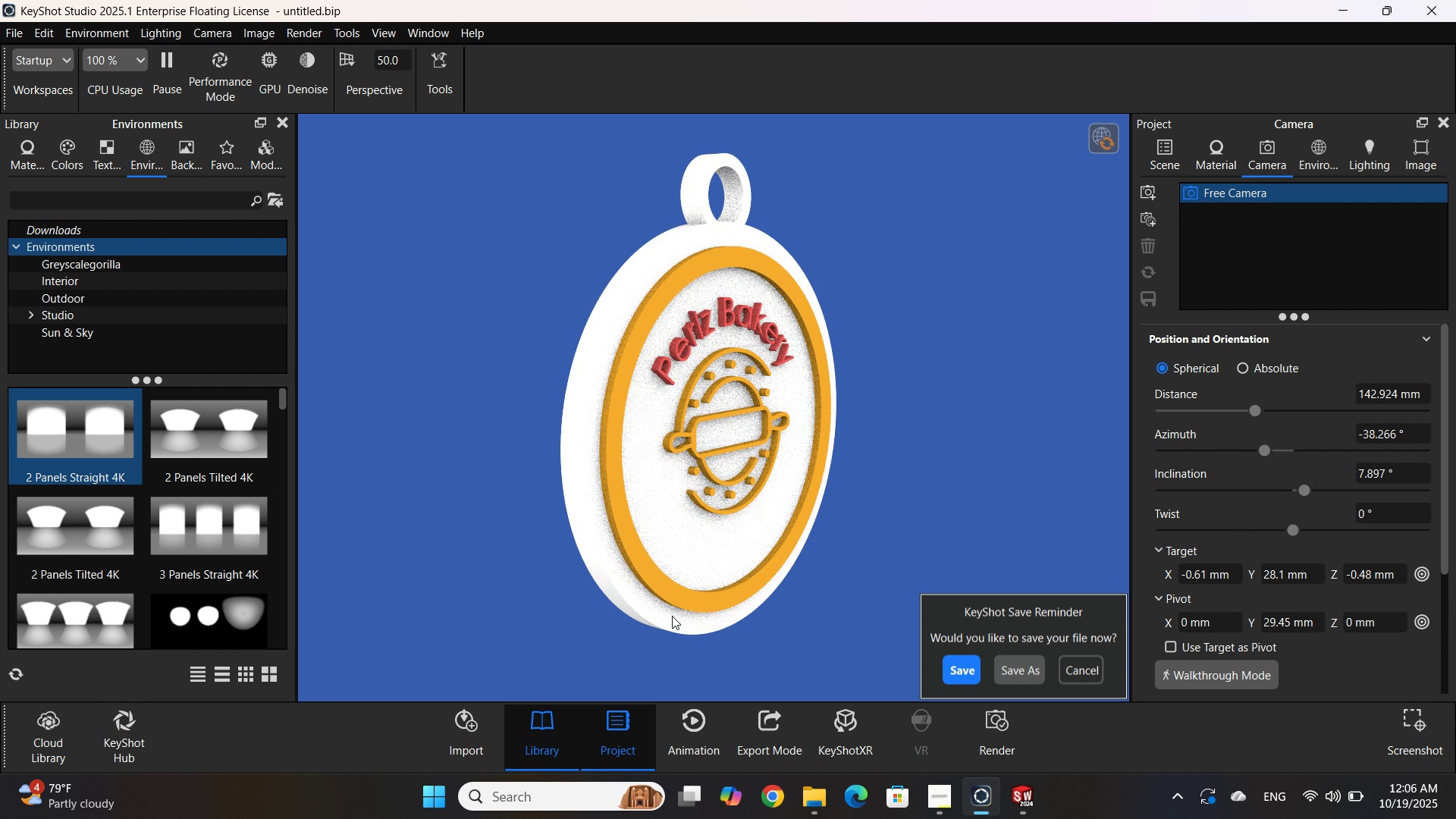 
wait(14.24)
 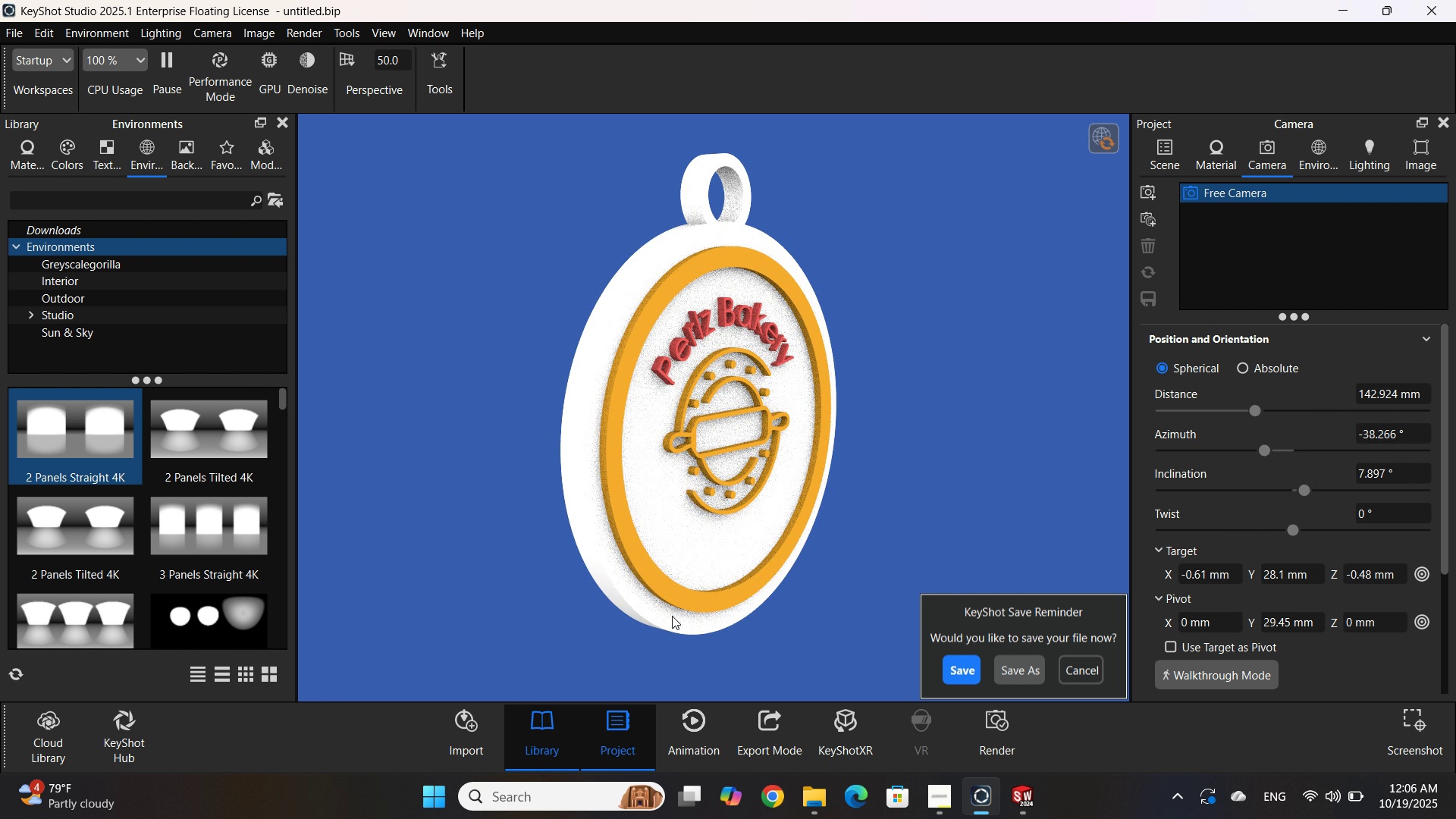 
left_click([1320, 167])
 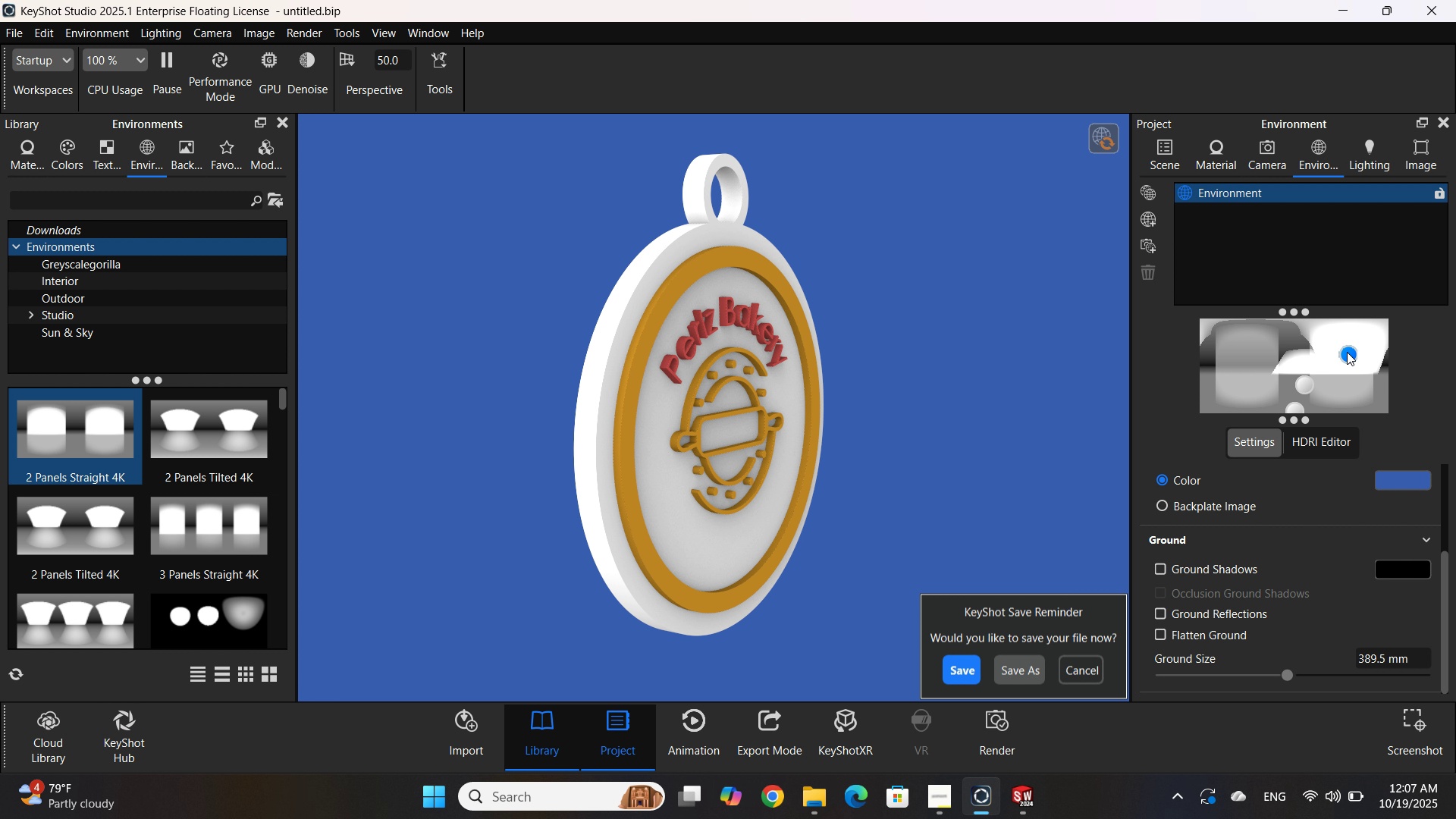 
wait(47.98)
 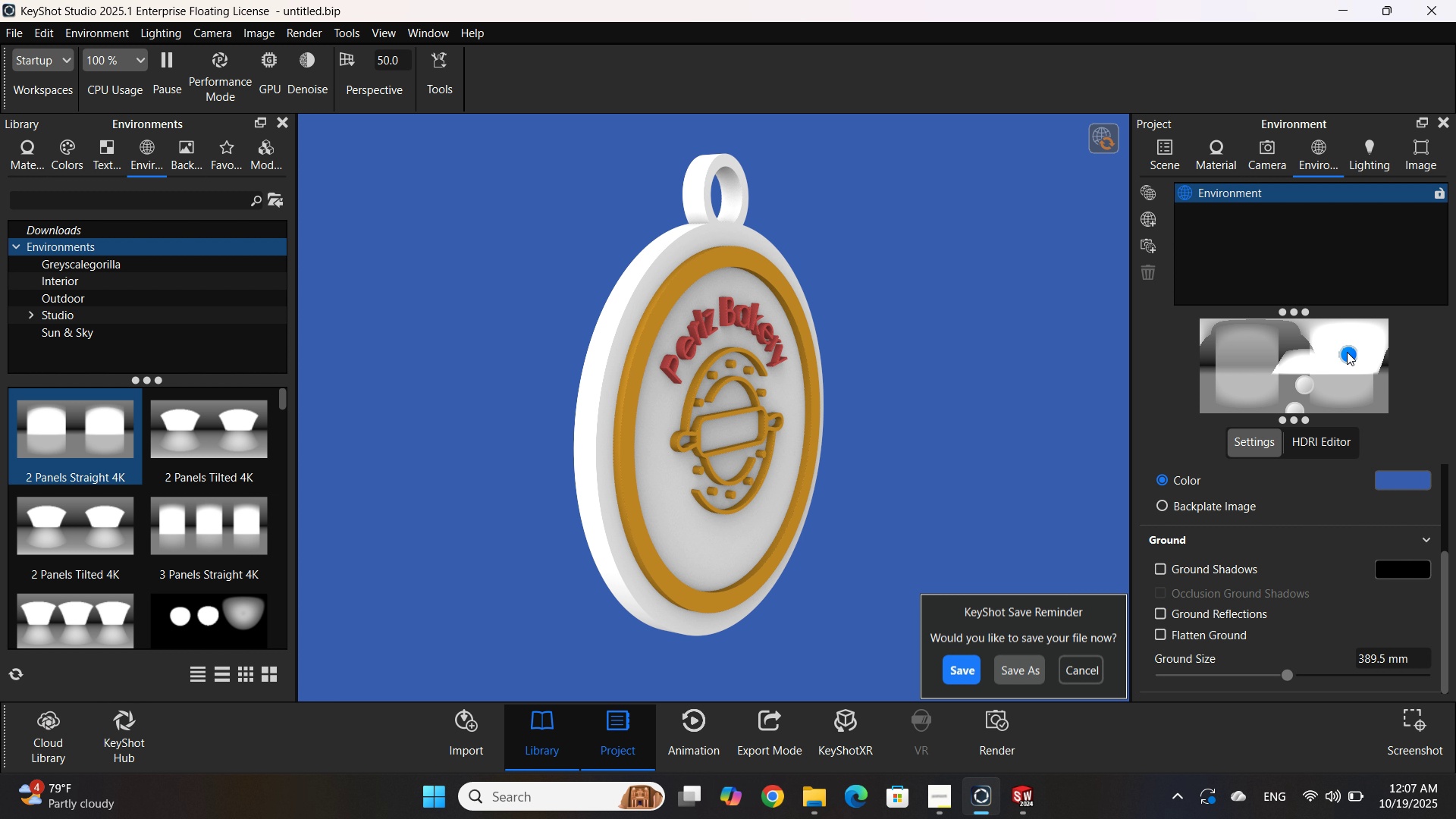 
left_click([398, 278])
 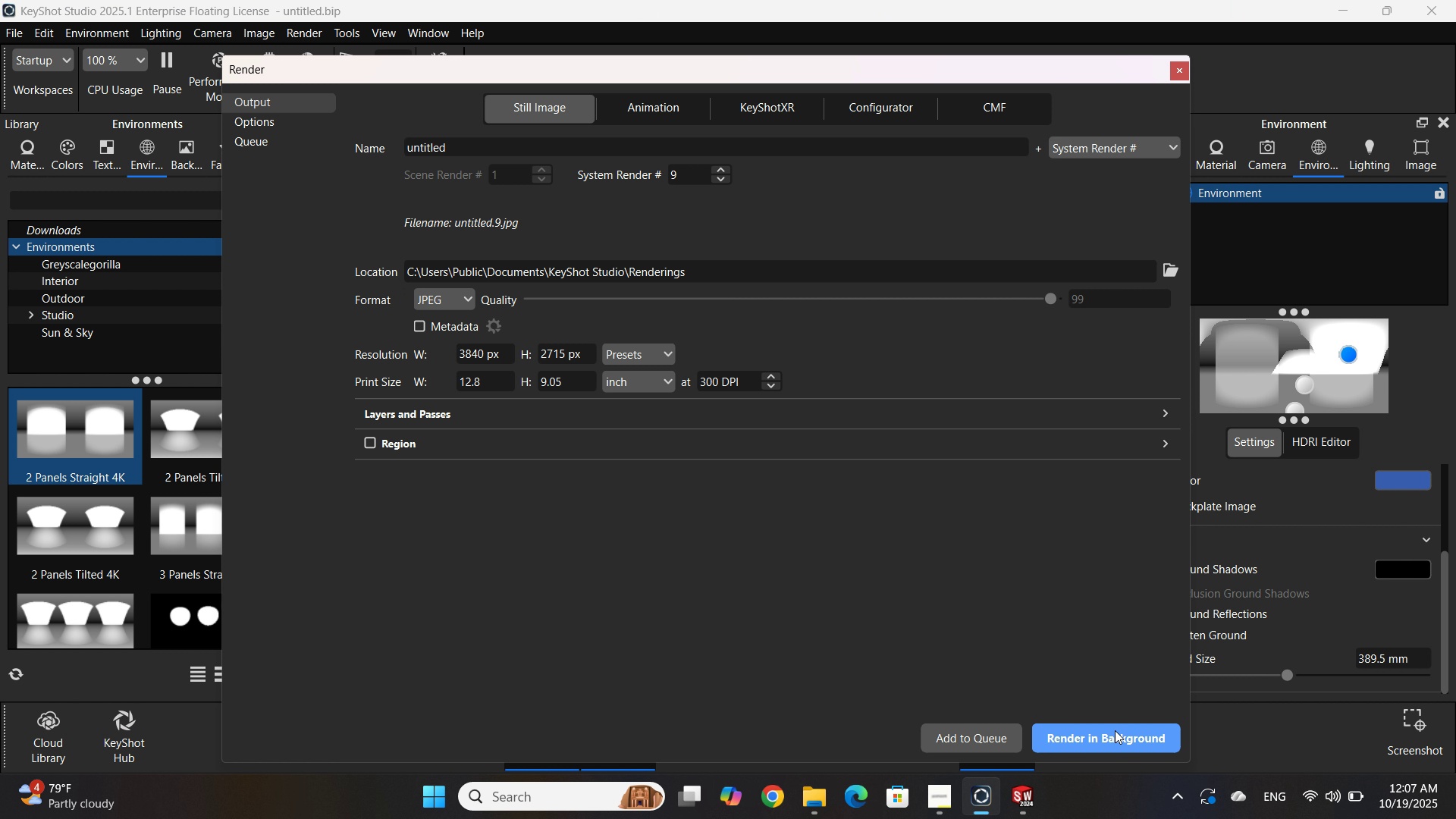 
left_click([1115, 730])
 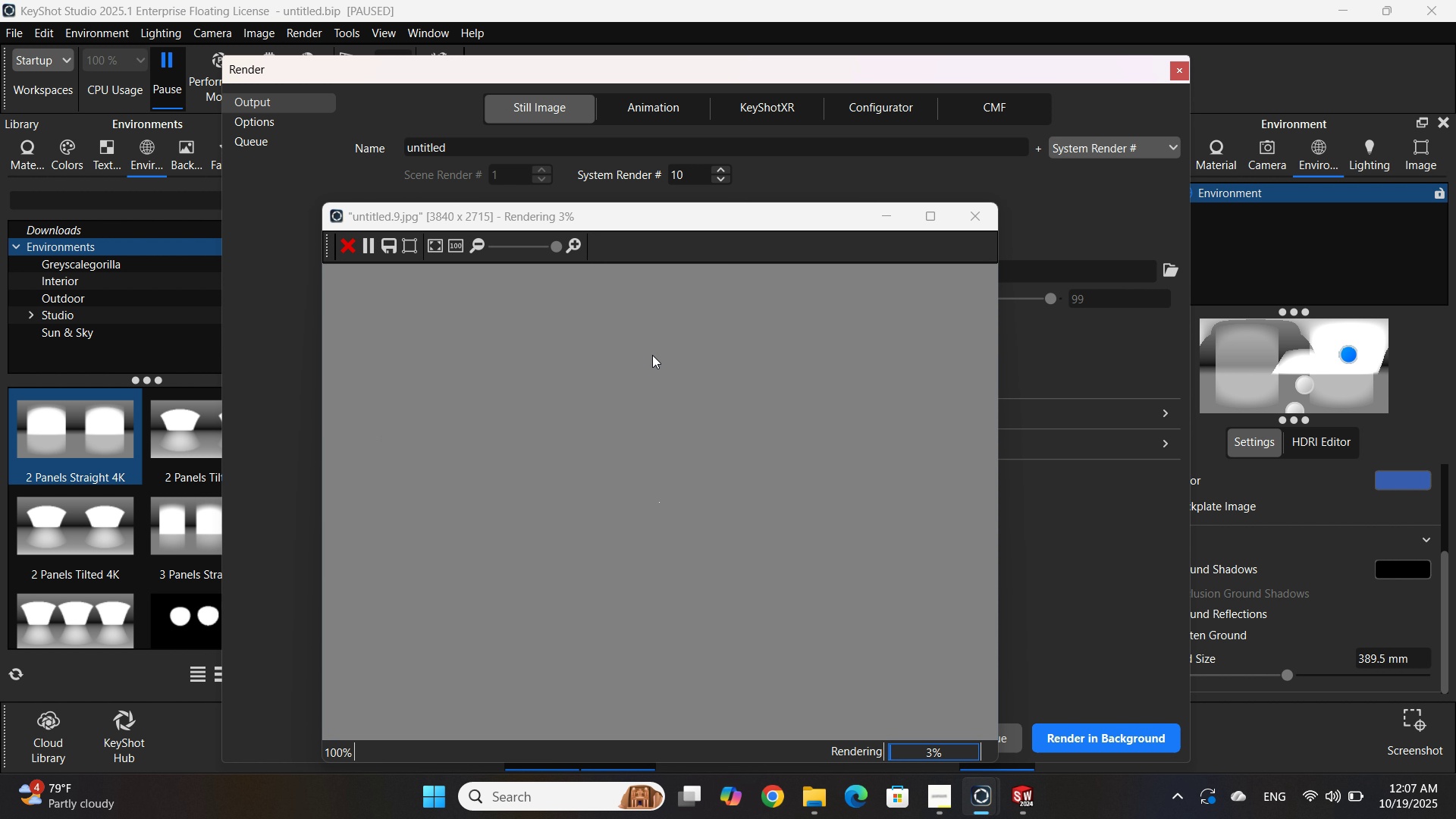 
scroll: coordinate [739, 338], scroll_direction: down, amount: 15.0
 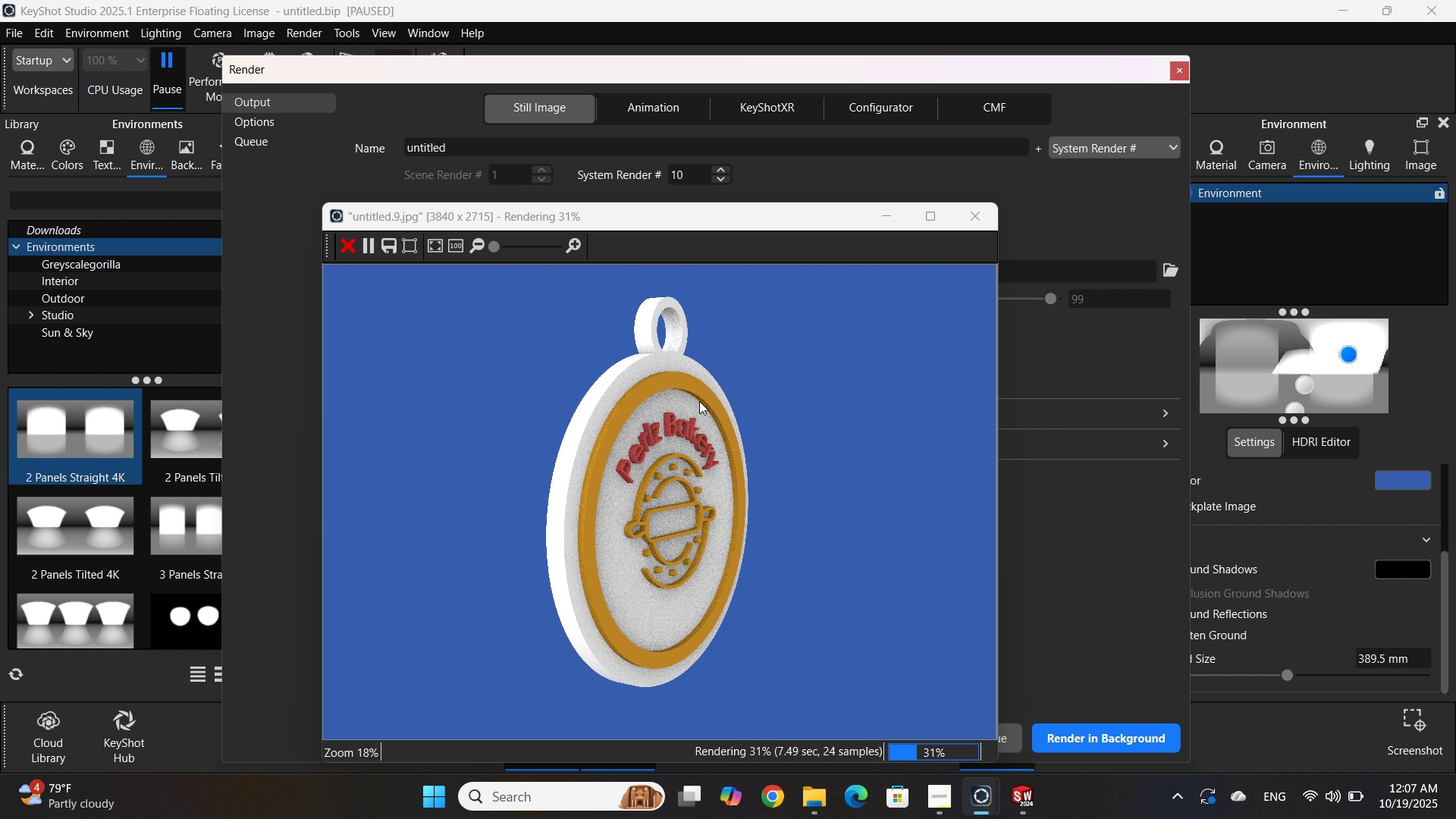 
scroll: coordinate [657, 459], scroll_direction: up, amount: 1.0
 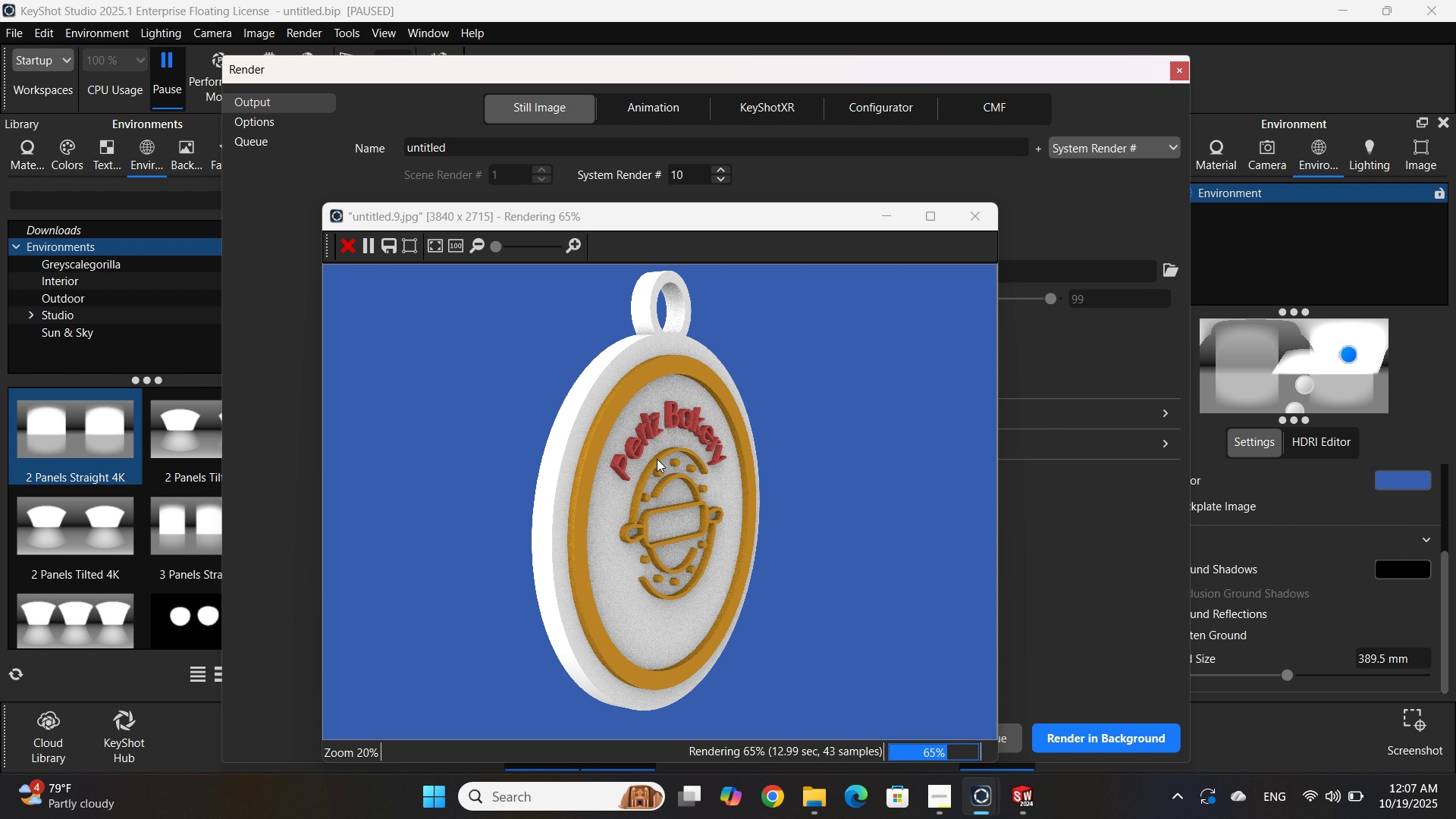 
wait(10.31)
 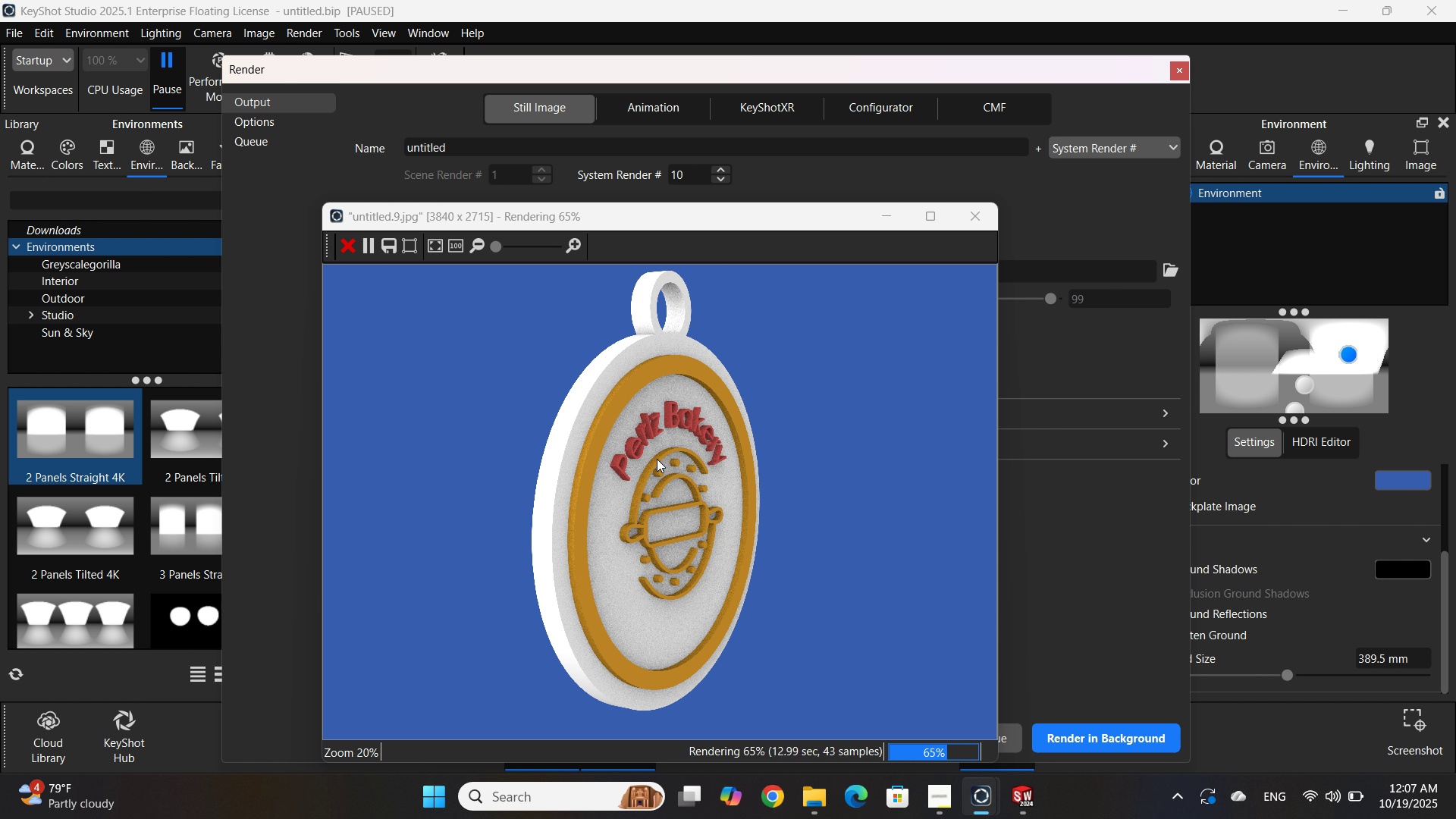 
mouse_move([321, 355])
 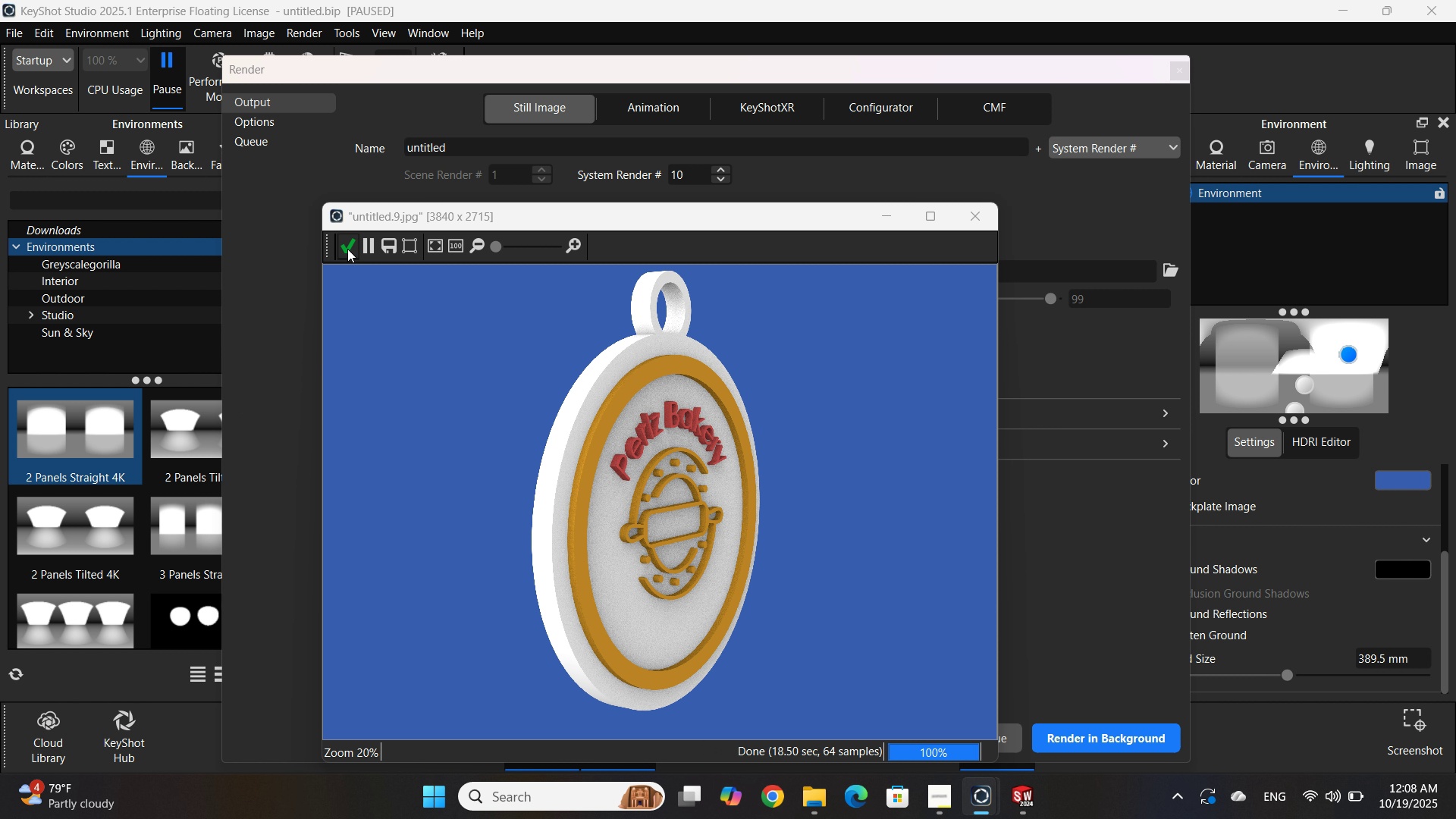 
left_click([347, 249])
 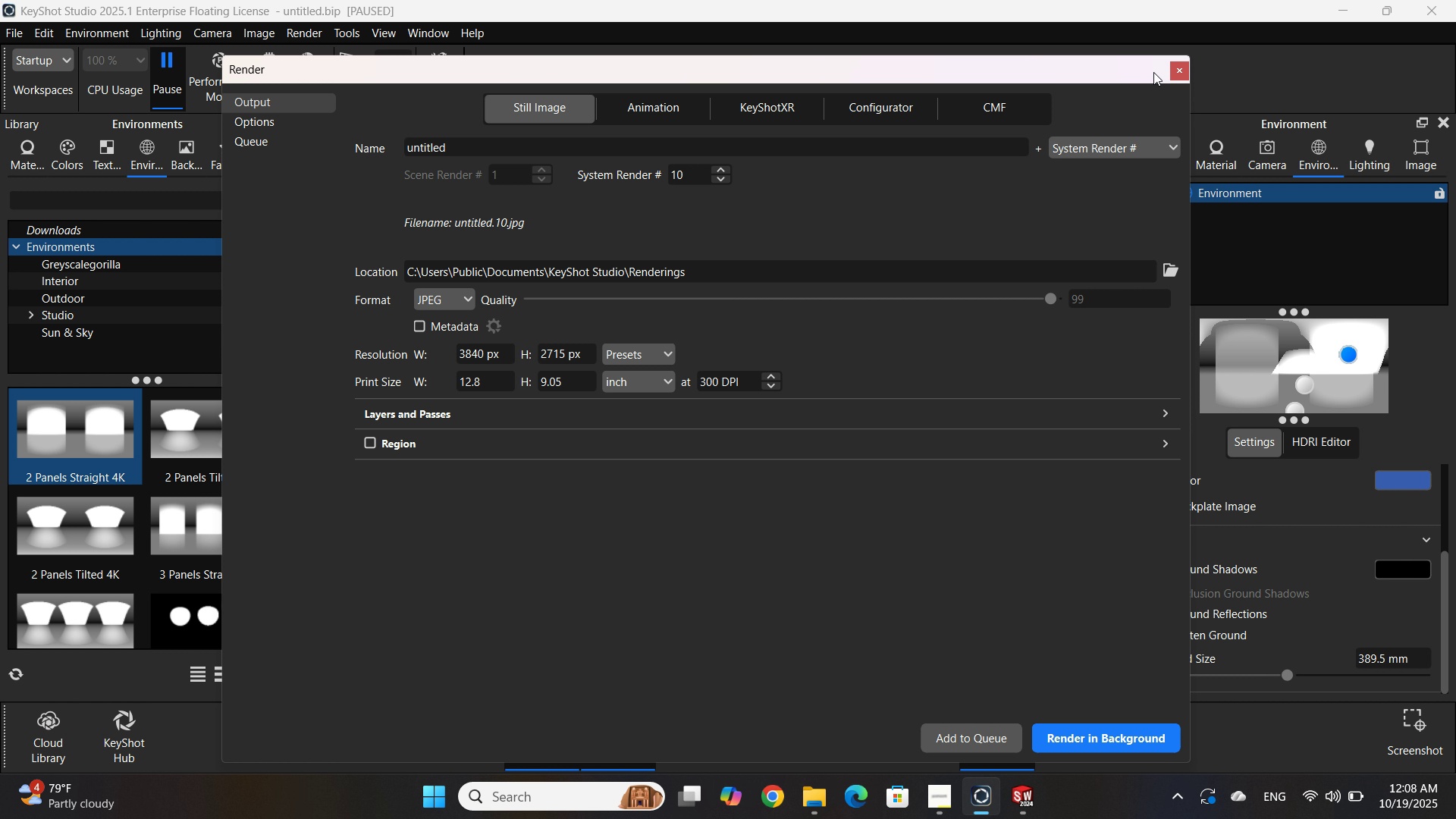 
left_click([1180, 62])
 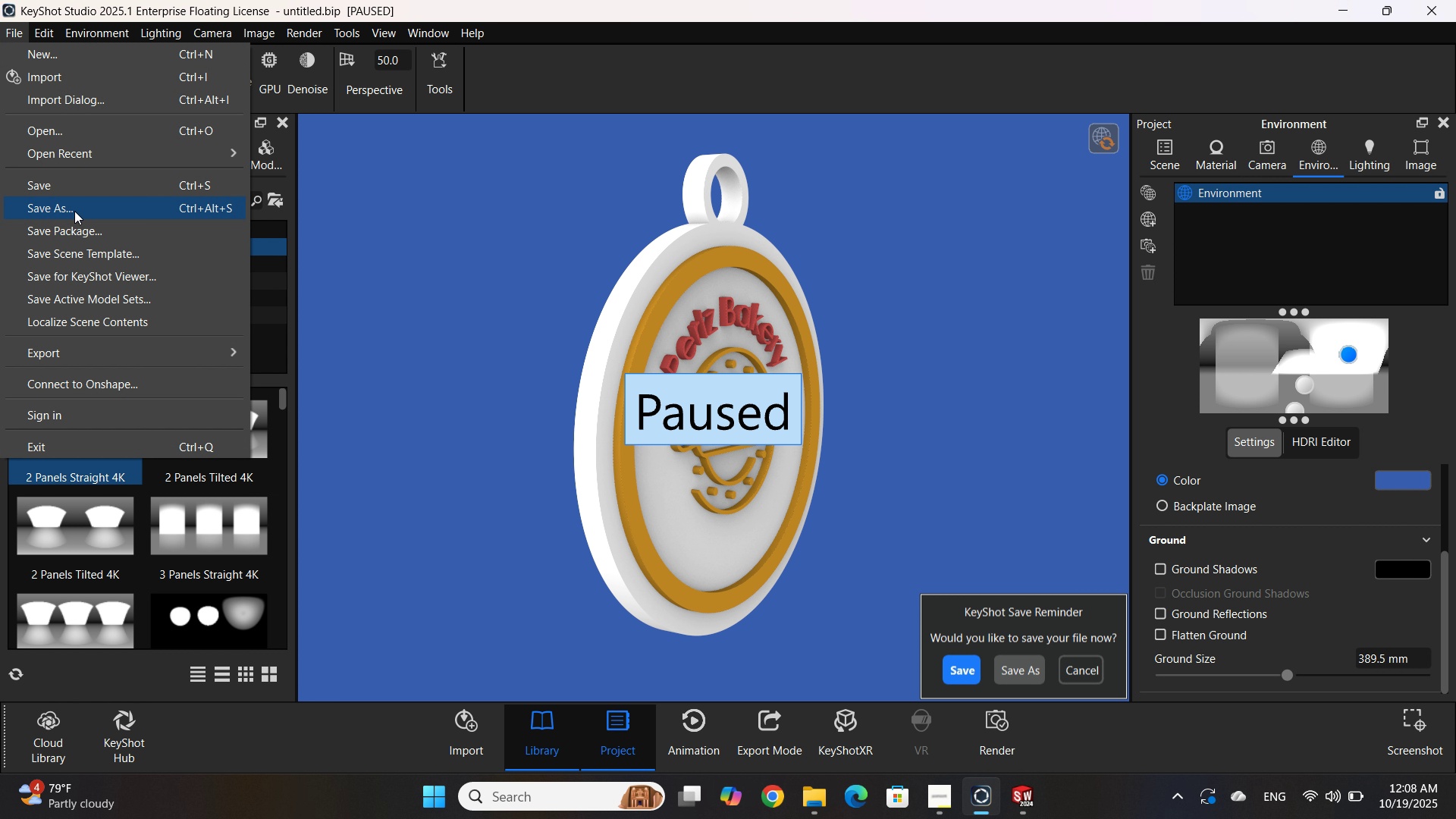 
left_click([74, 211])
 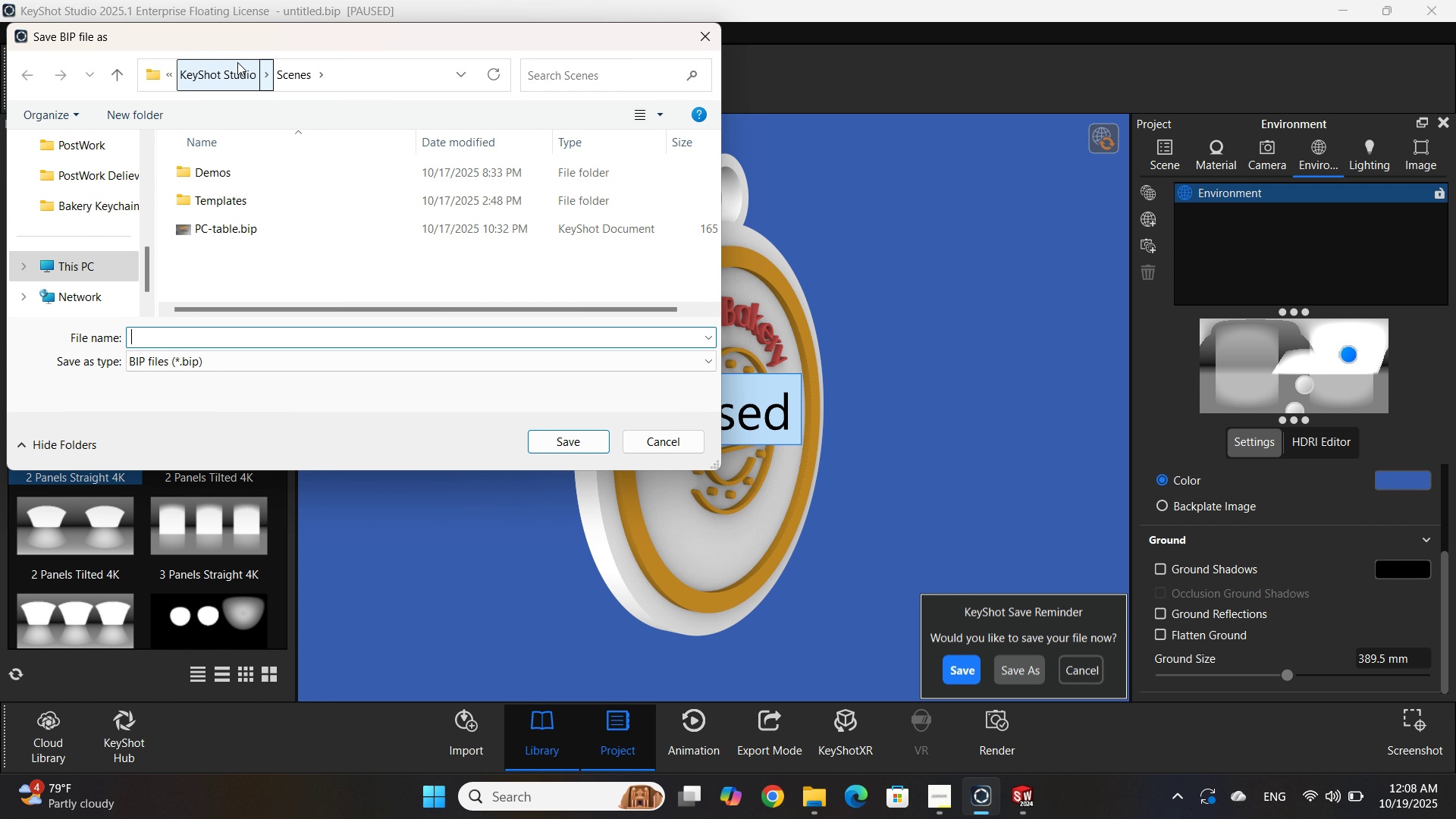 
double_click([261, 49])
 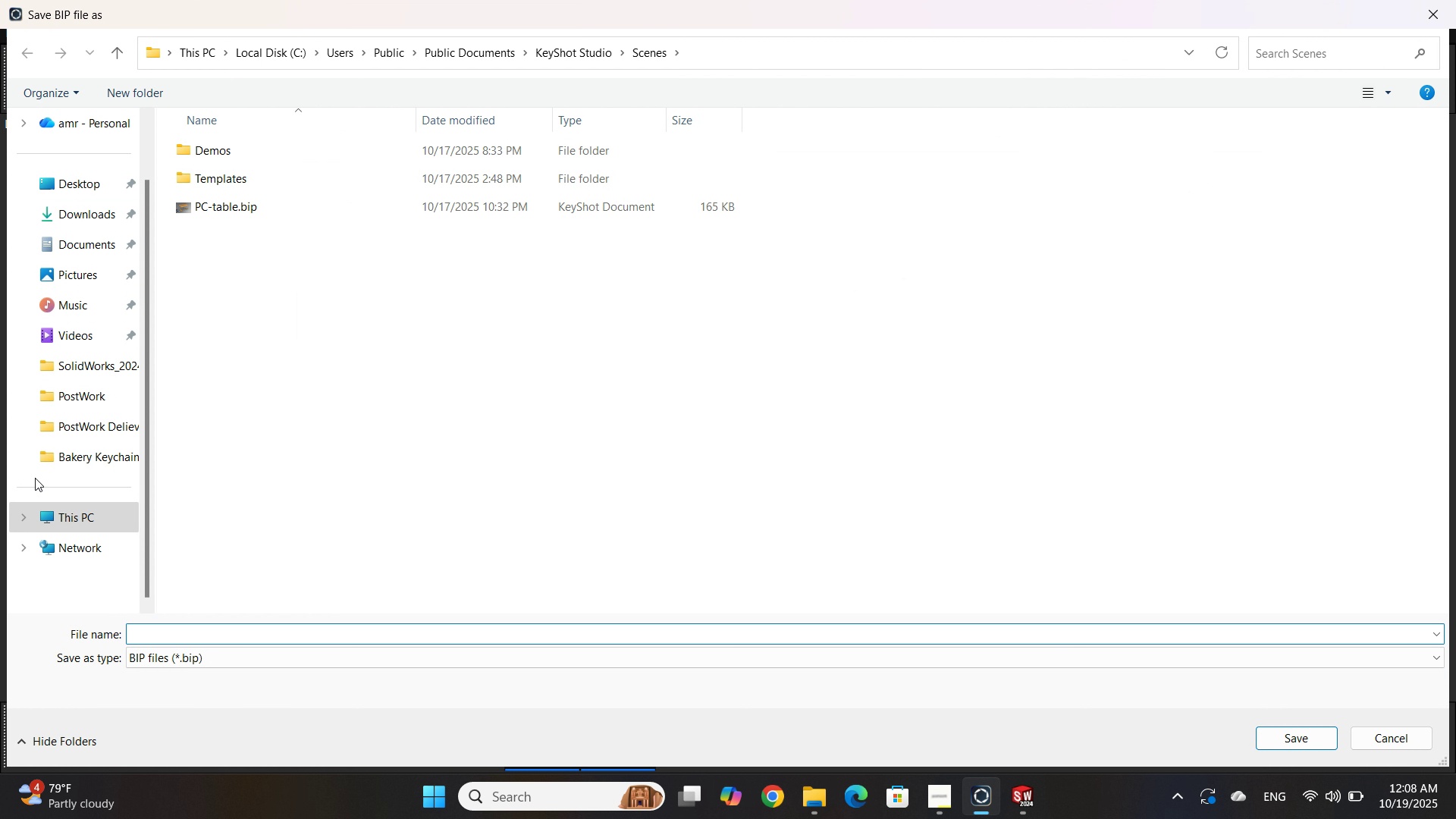 
left_click([69, 467])
 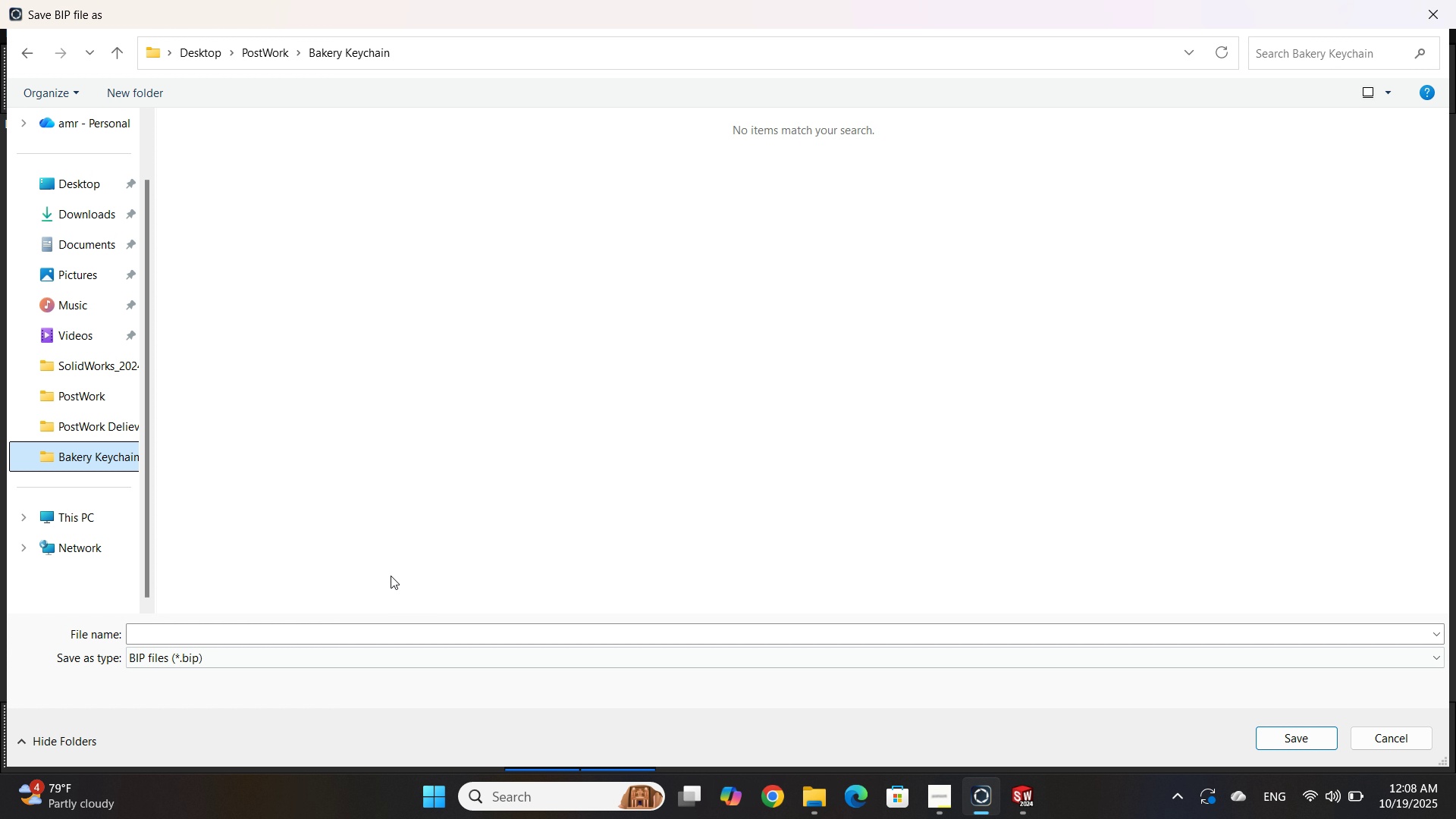 
left_click([334, 620])
 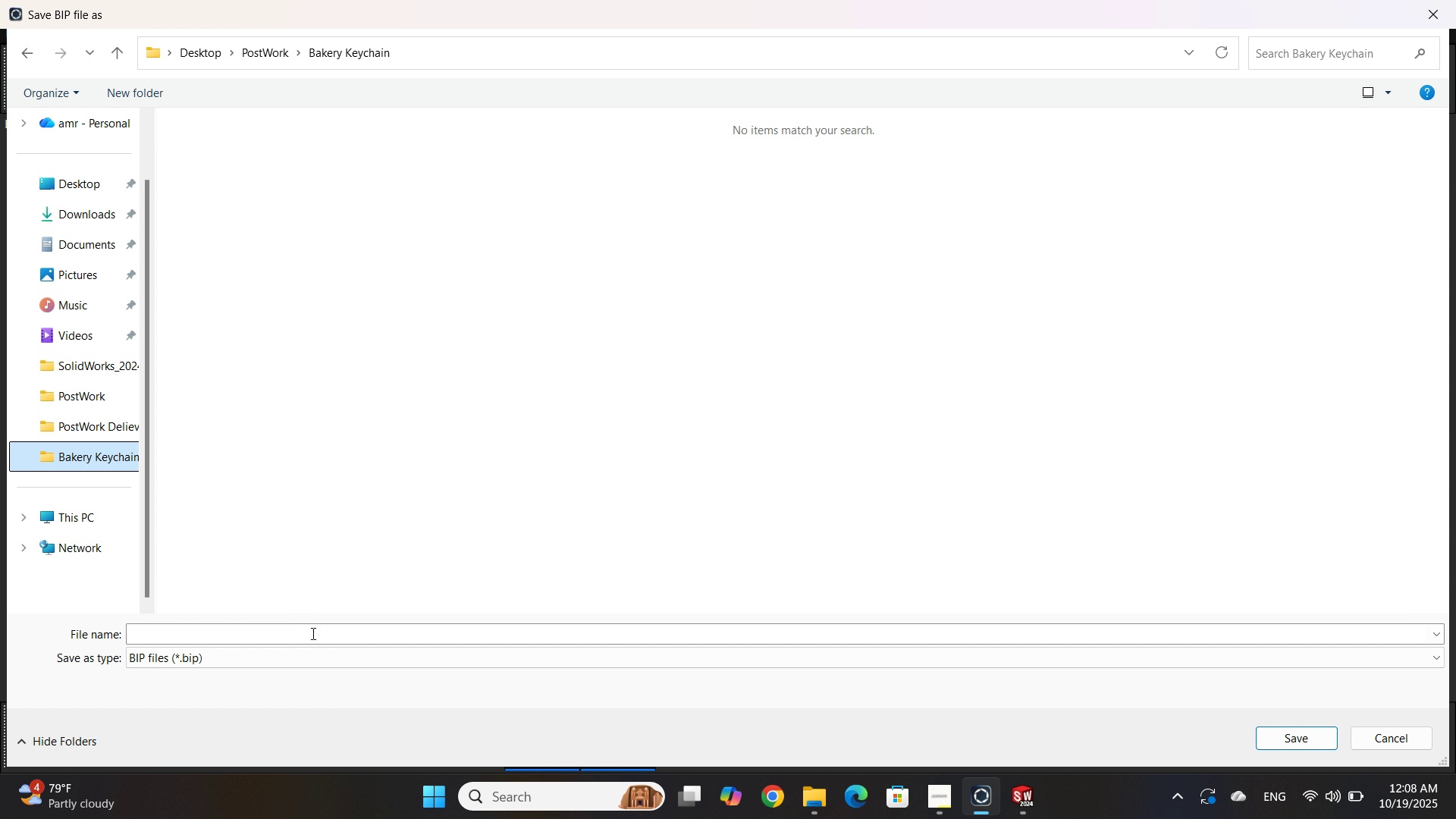 
left_click([310, 633])
 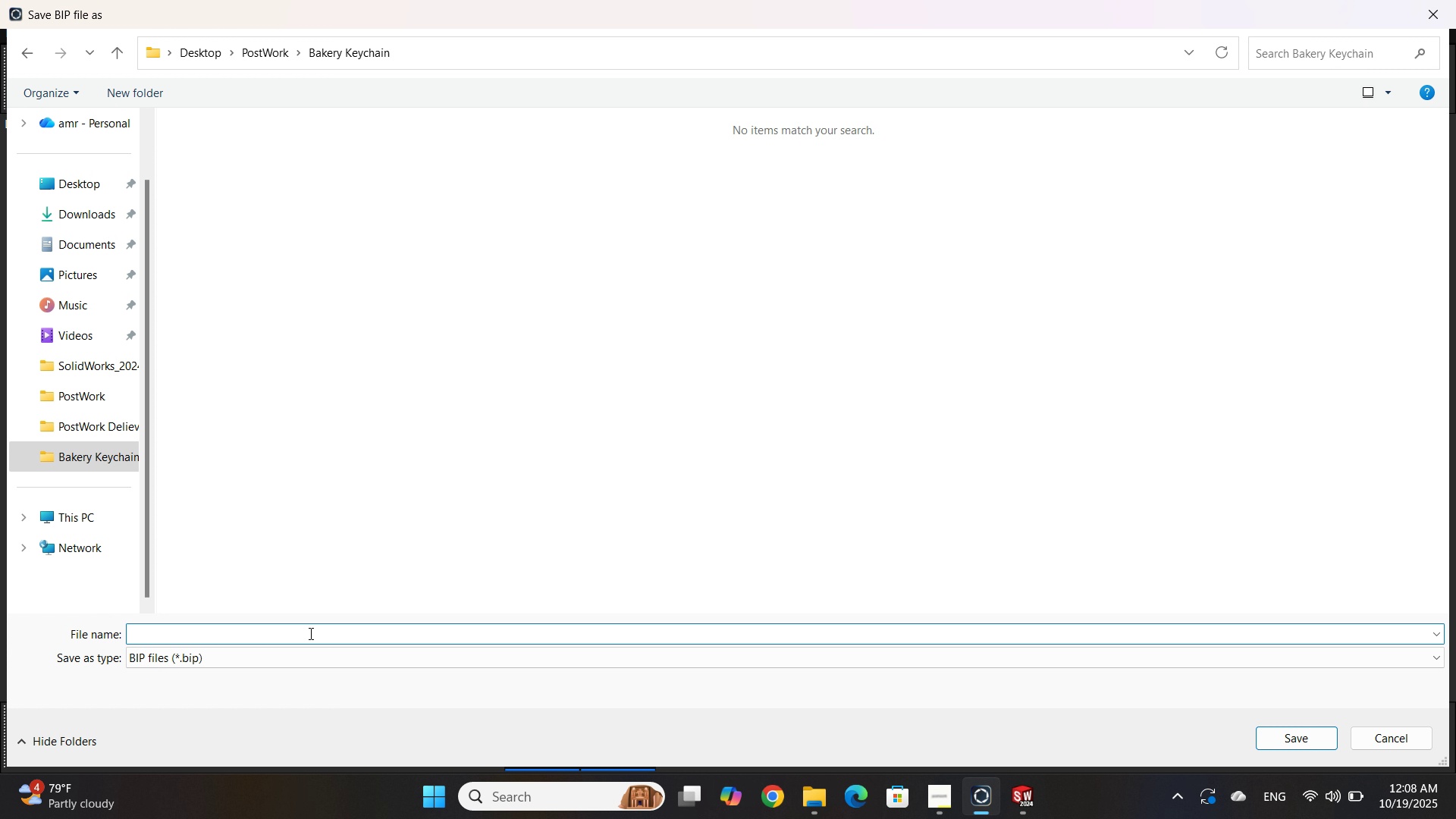 
type(Bakery Rendering)
 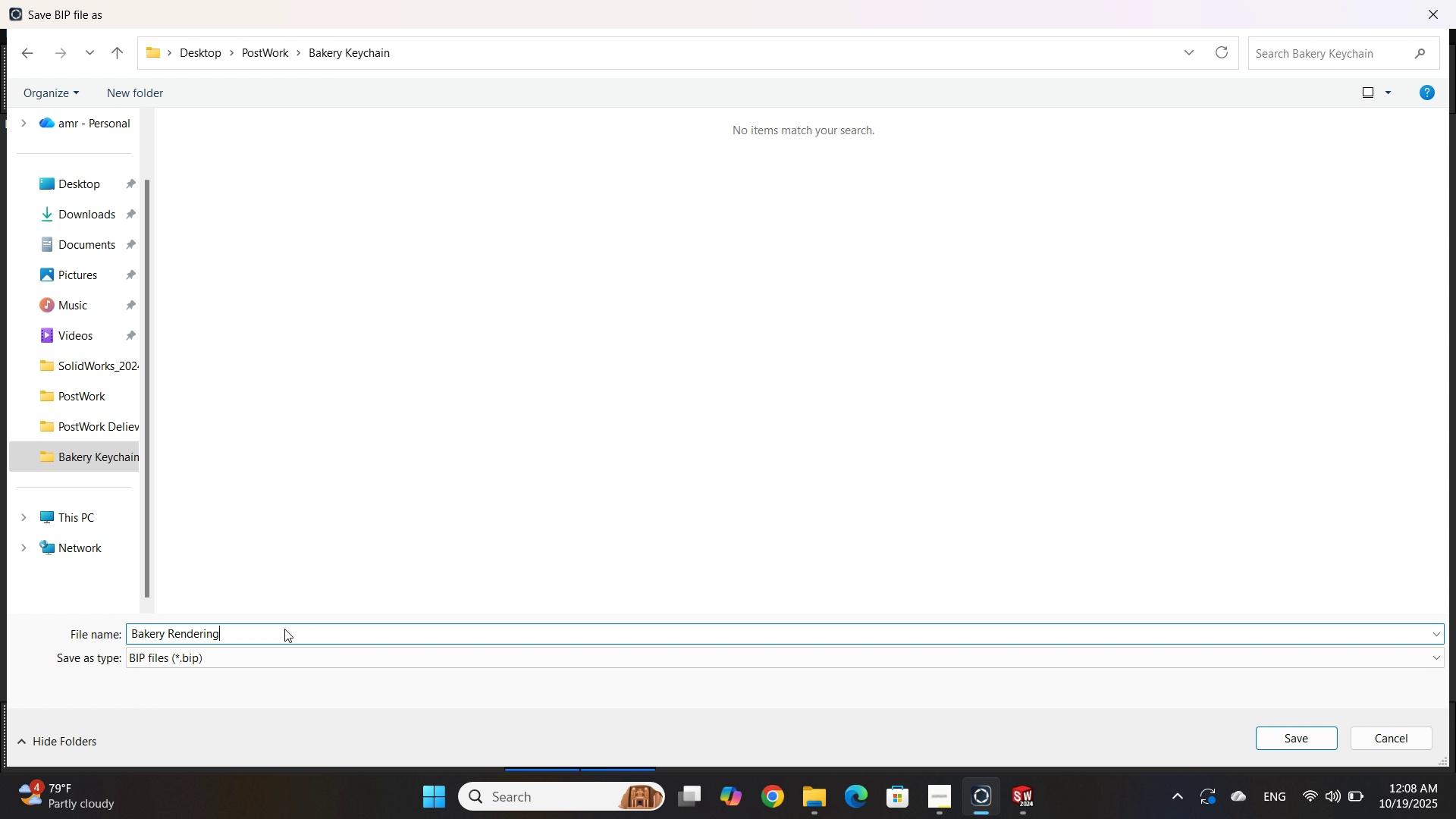 
key(Enter)
 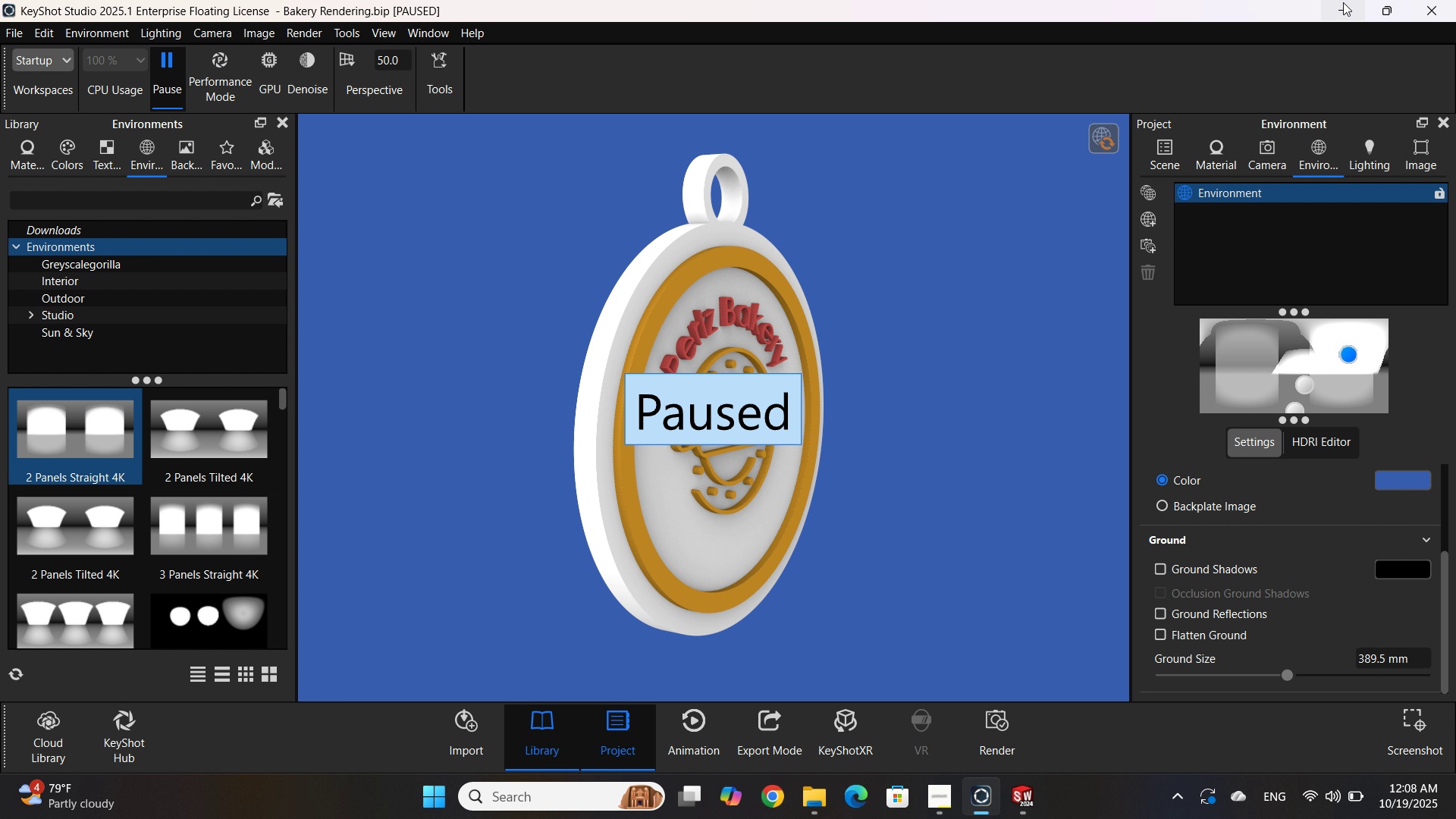 
wait(6.39)
 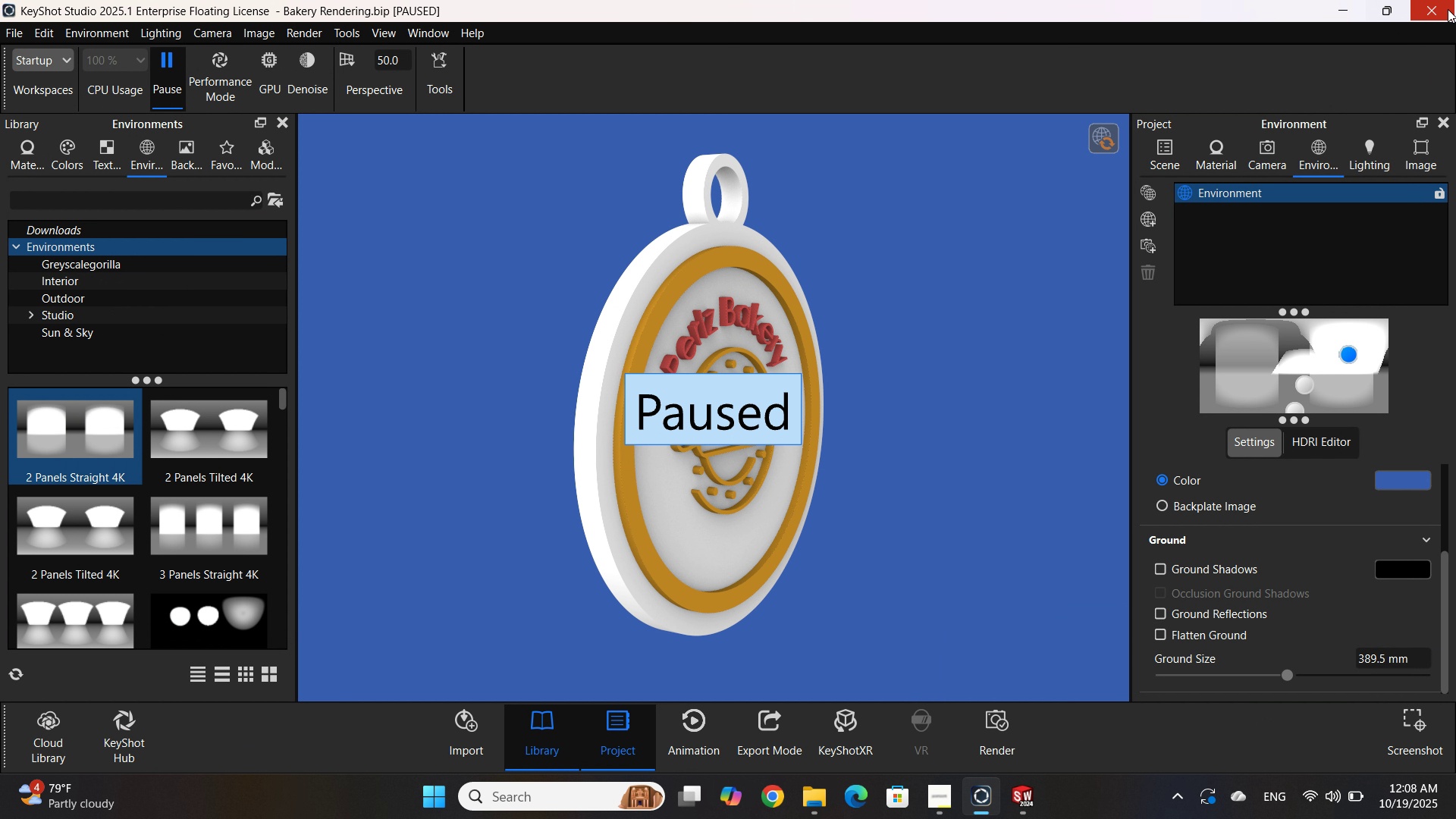 
left_click([1341, 9])
 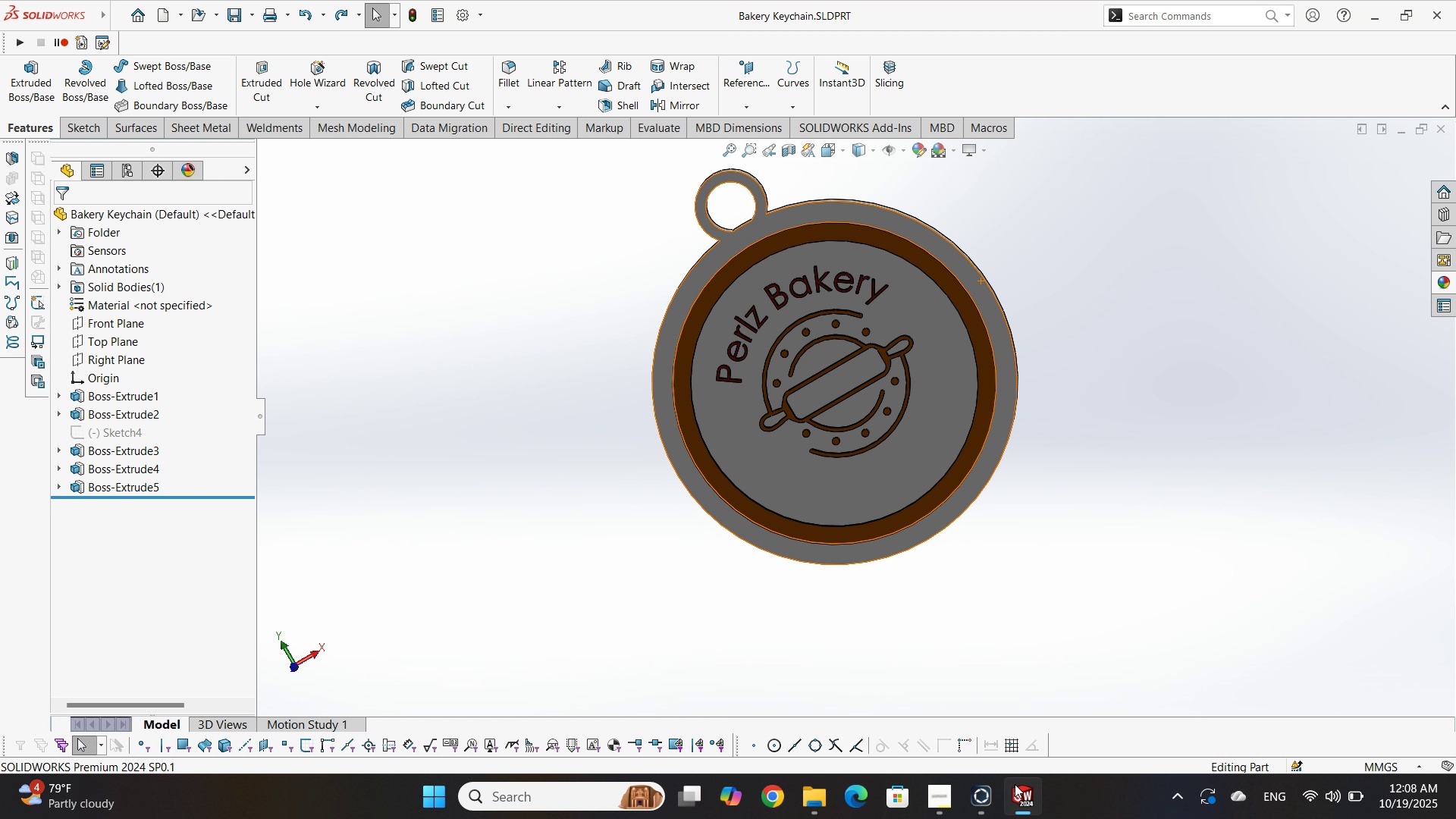 
left_click([1015, 784])
 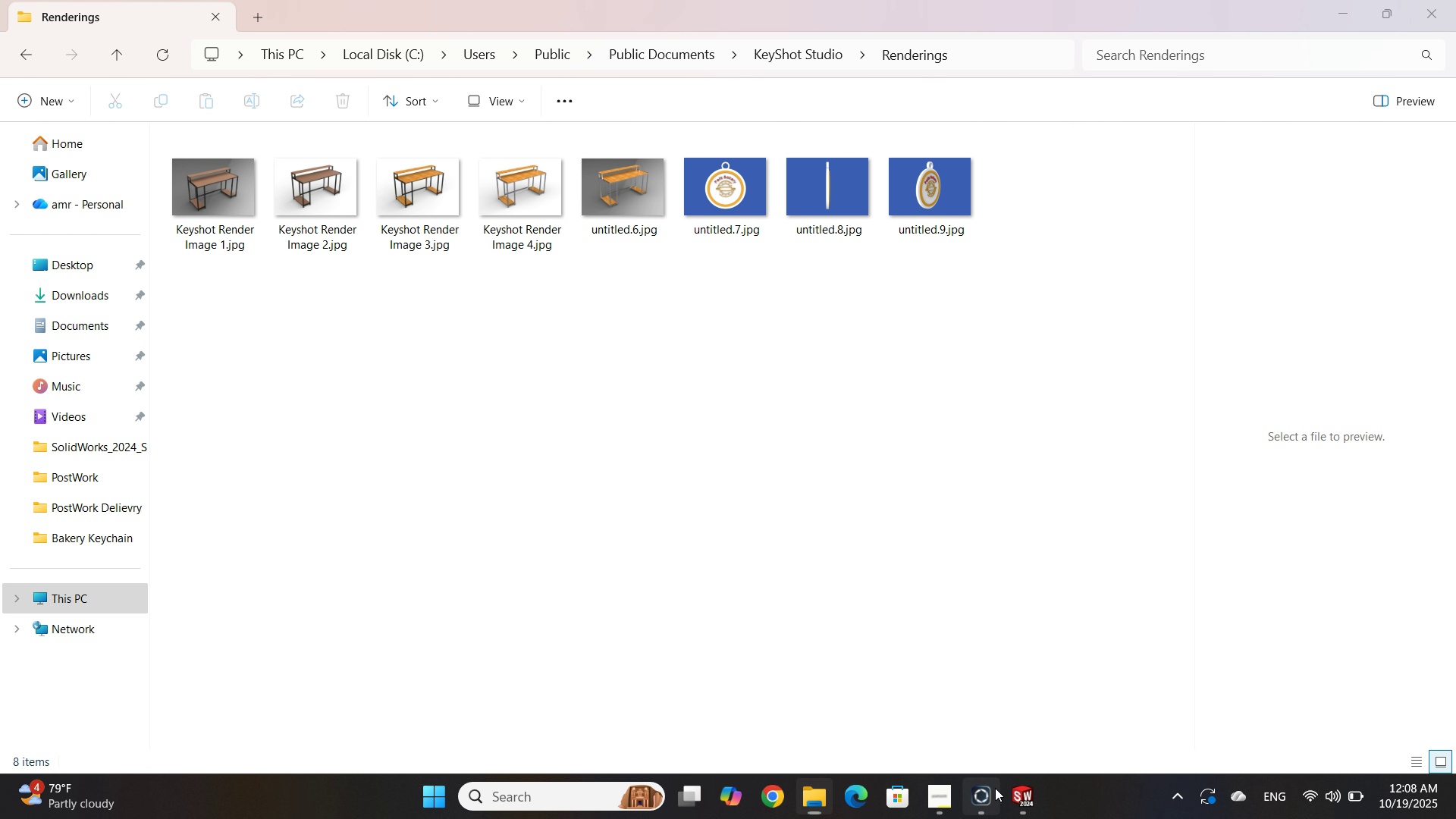 
left_click([995, 788])